 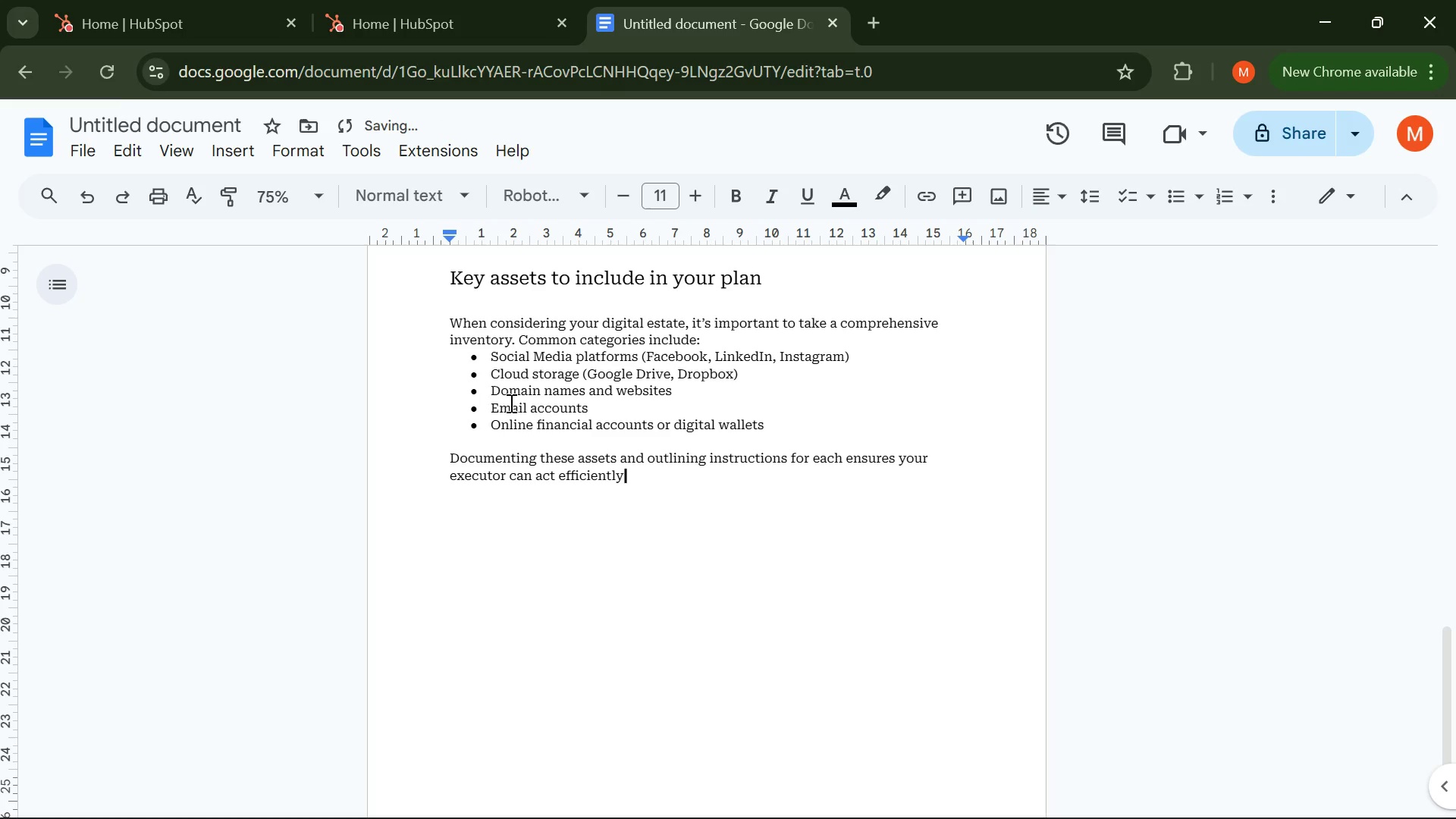 
key(ArrowRight)
 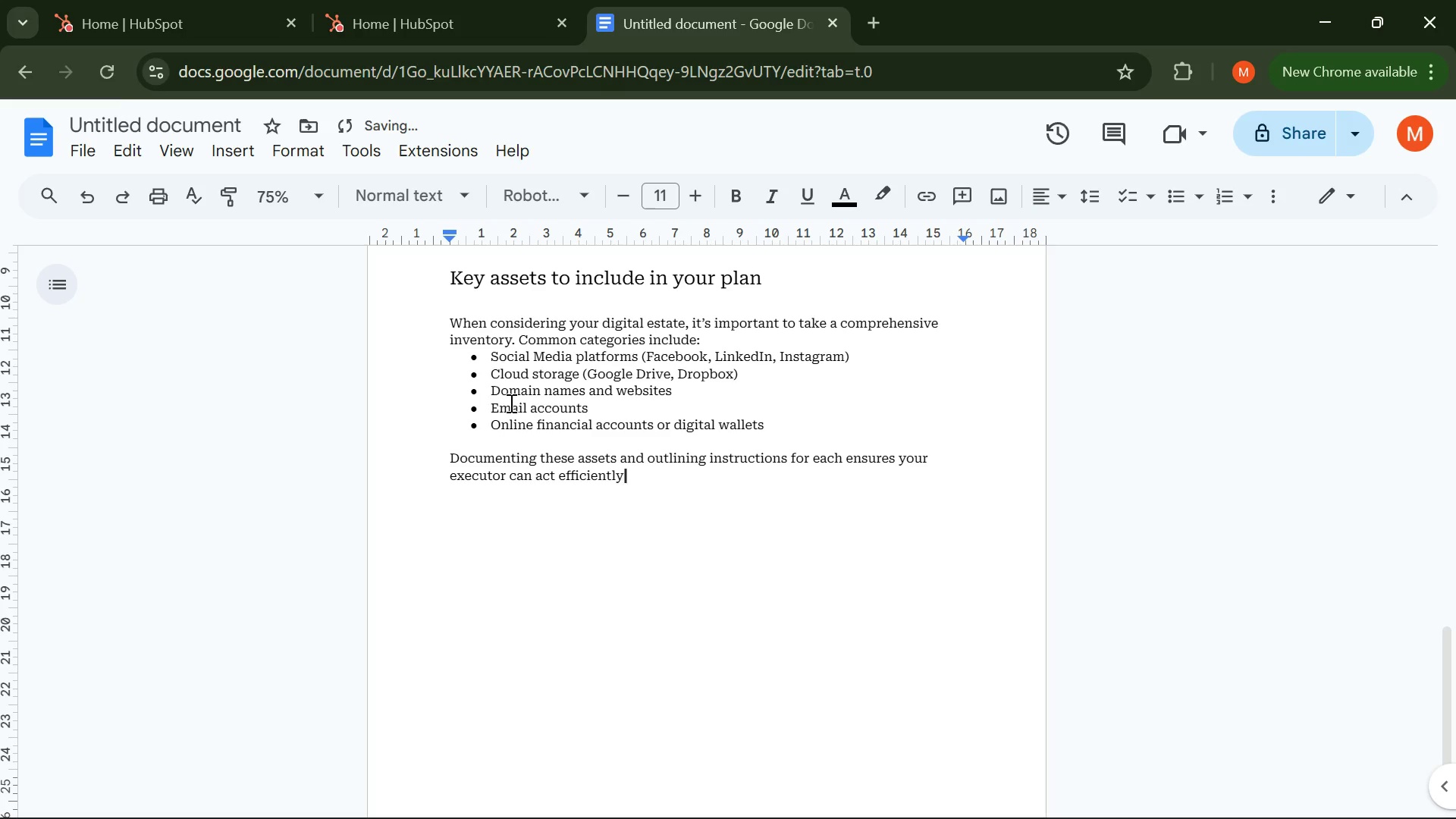 
key(Period)
 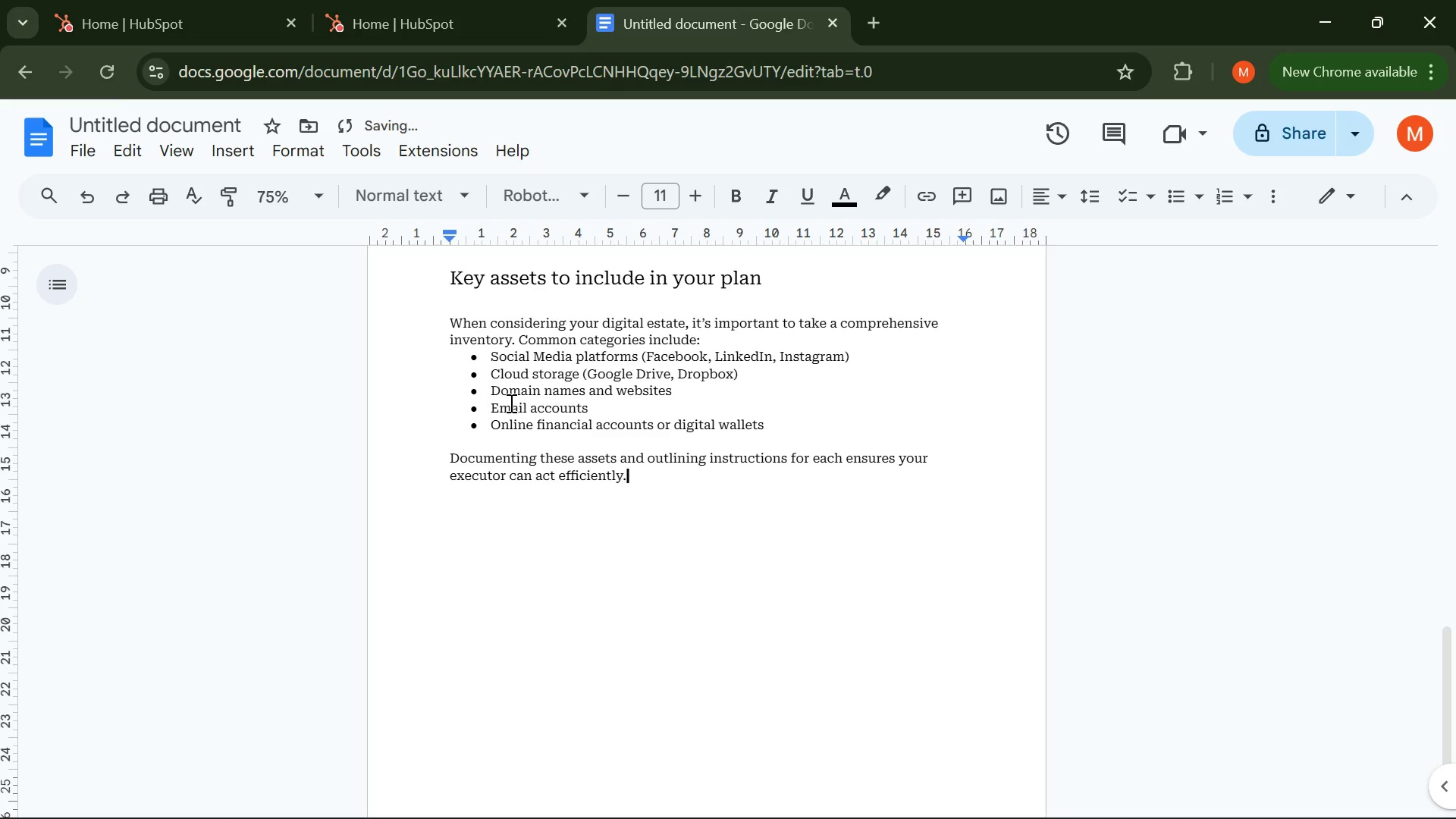 
key(Space)
 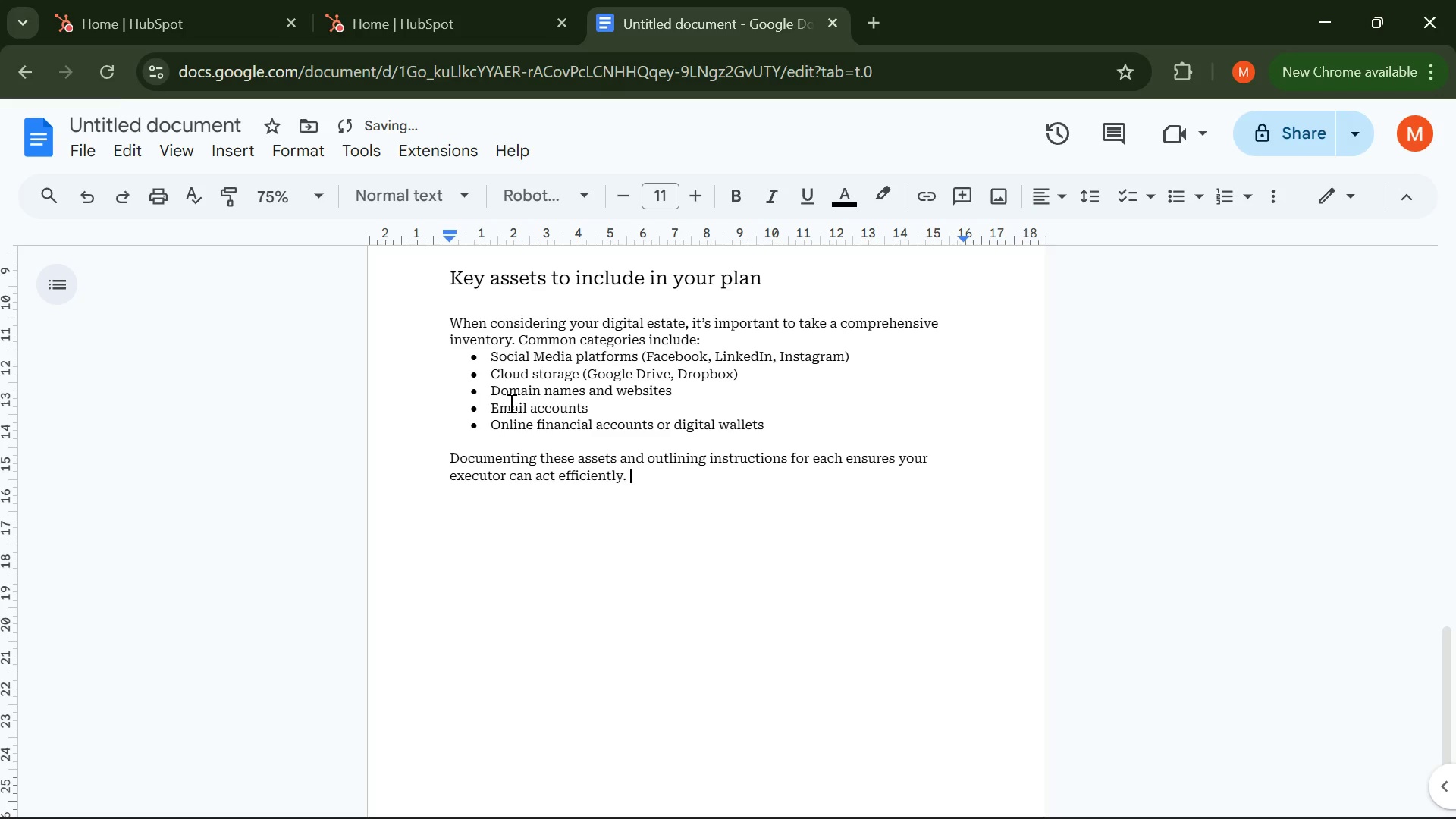 
key(Enter)
 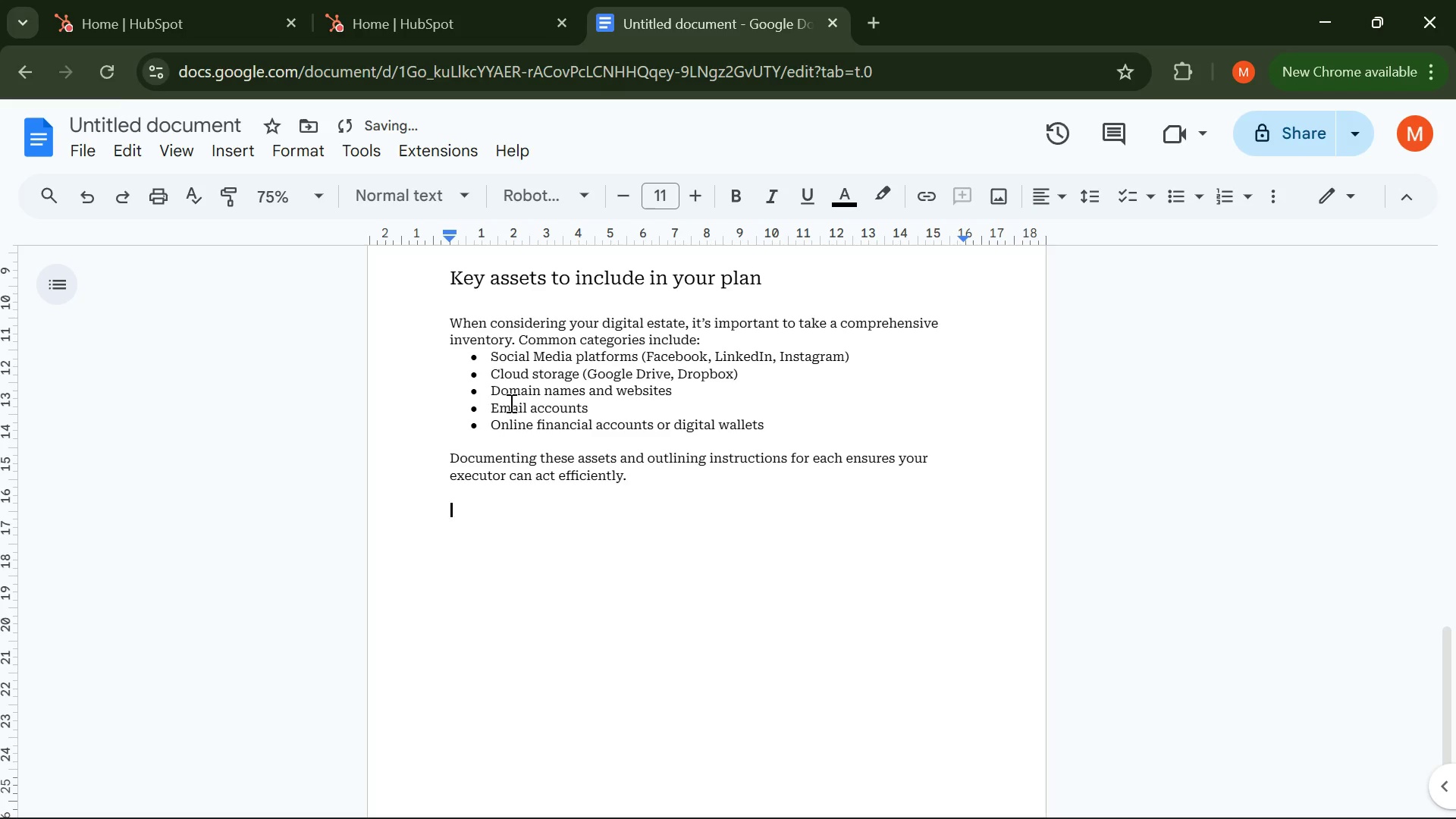 
key(Enter)
 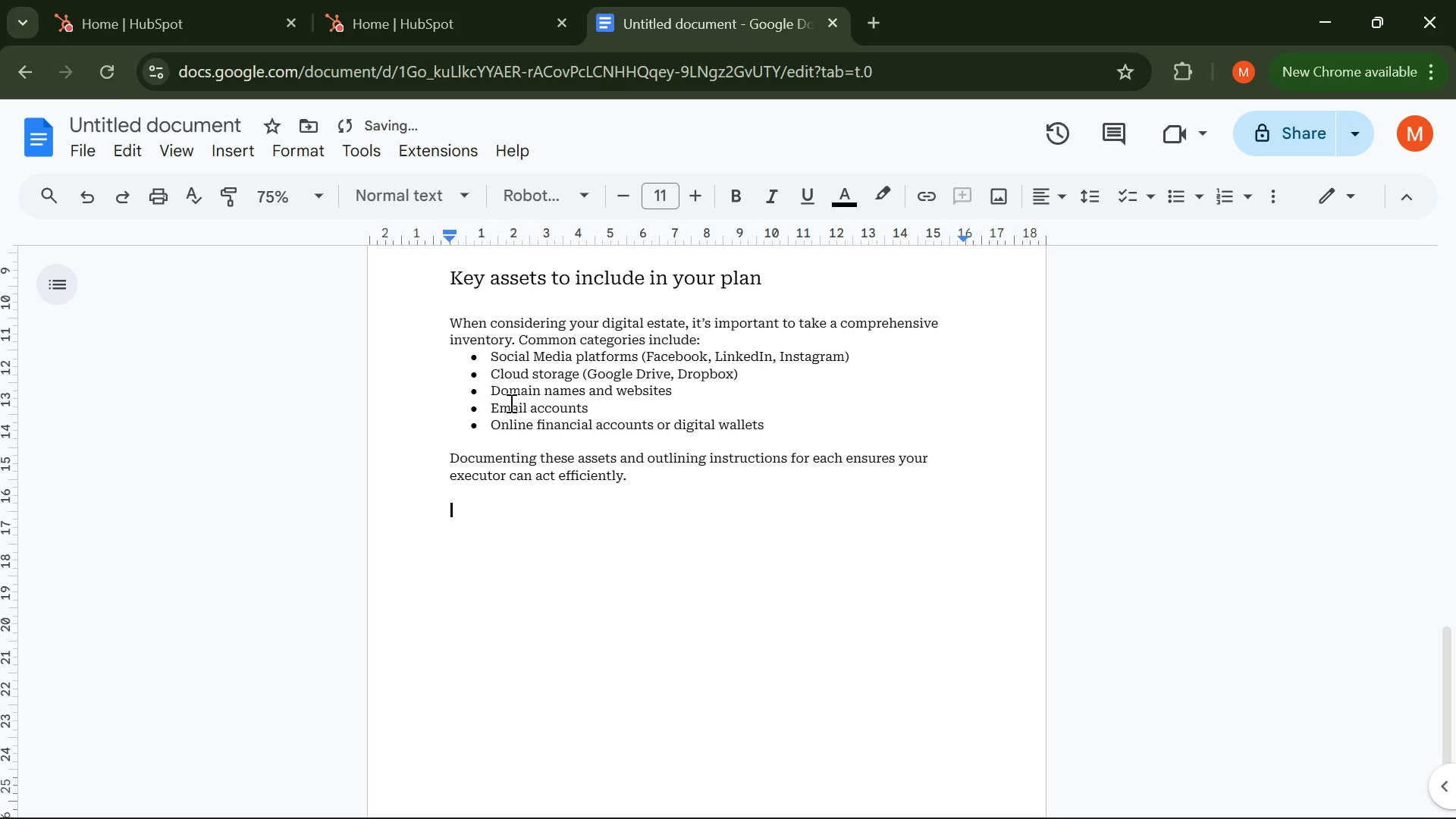 
type(Taking the first t)
key(Backspace)
key(Backspace)
key(Backspace)
key(Backspace)
key(Backspace)
key(Backspace)
key(Backspace)
type(First Step )
 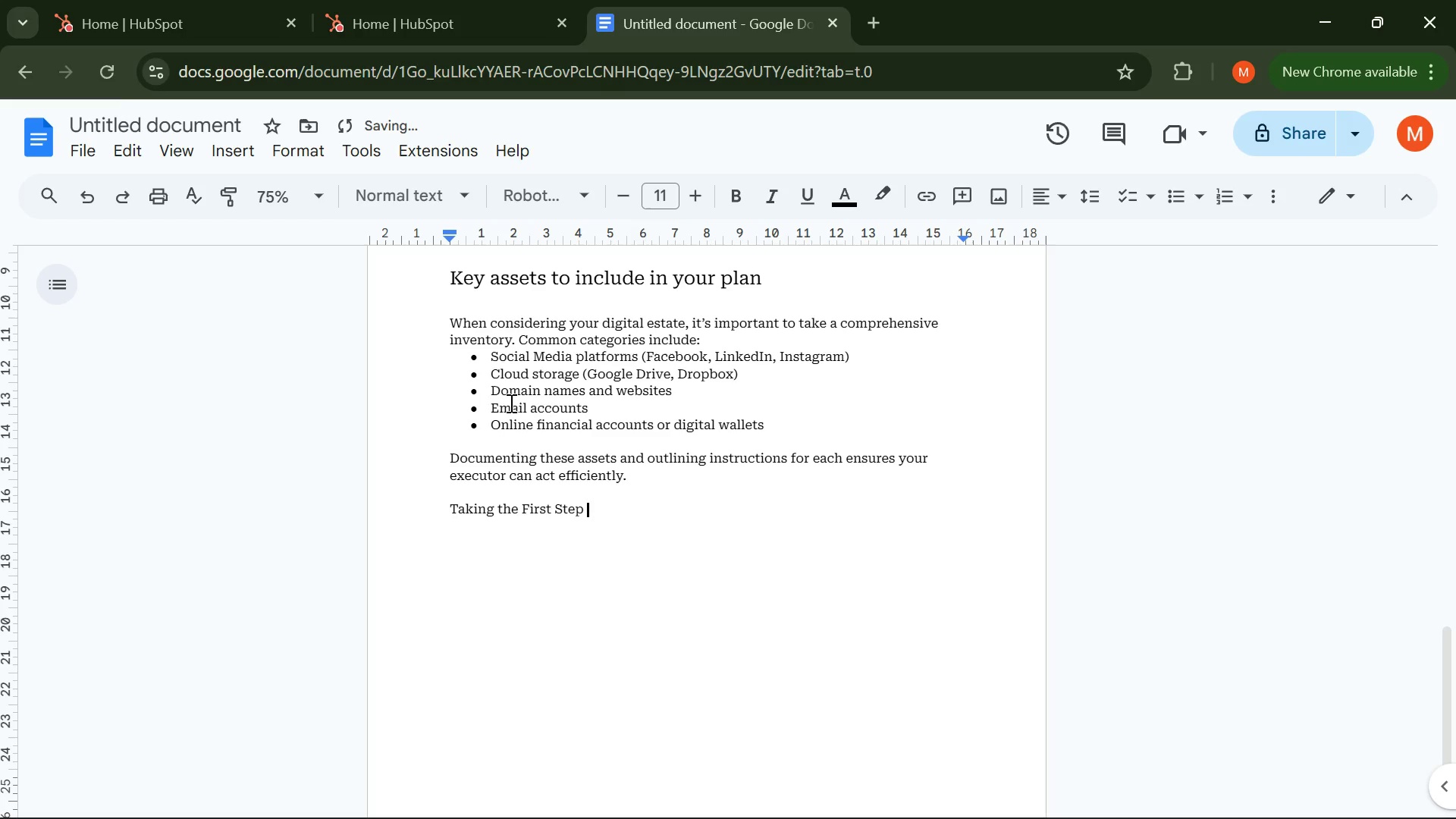 
key(Enter)
 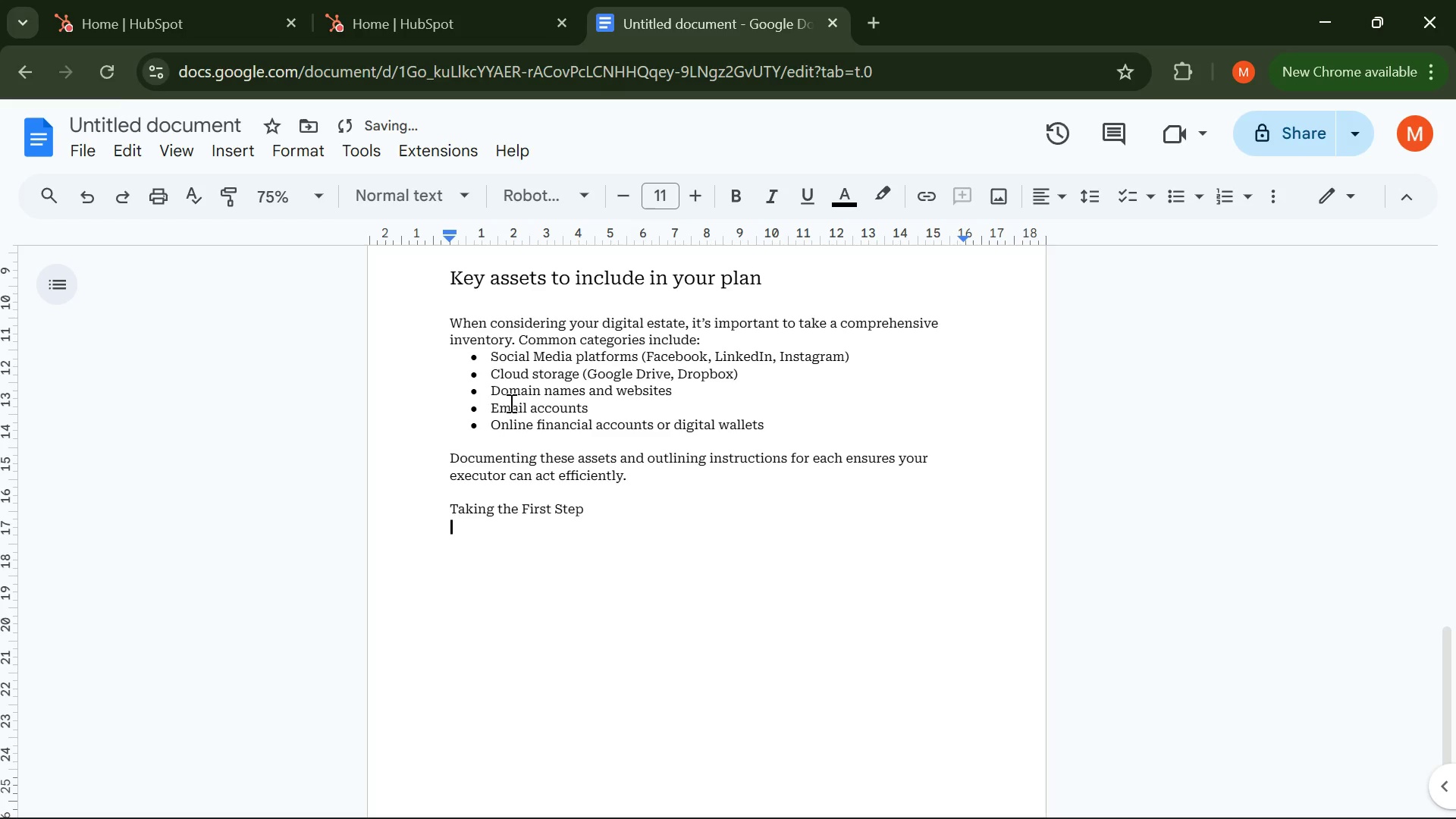 
key(Enter)
 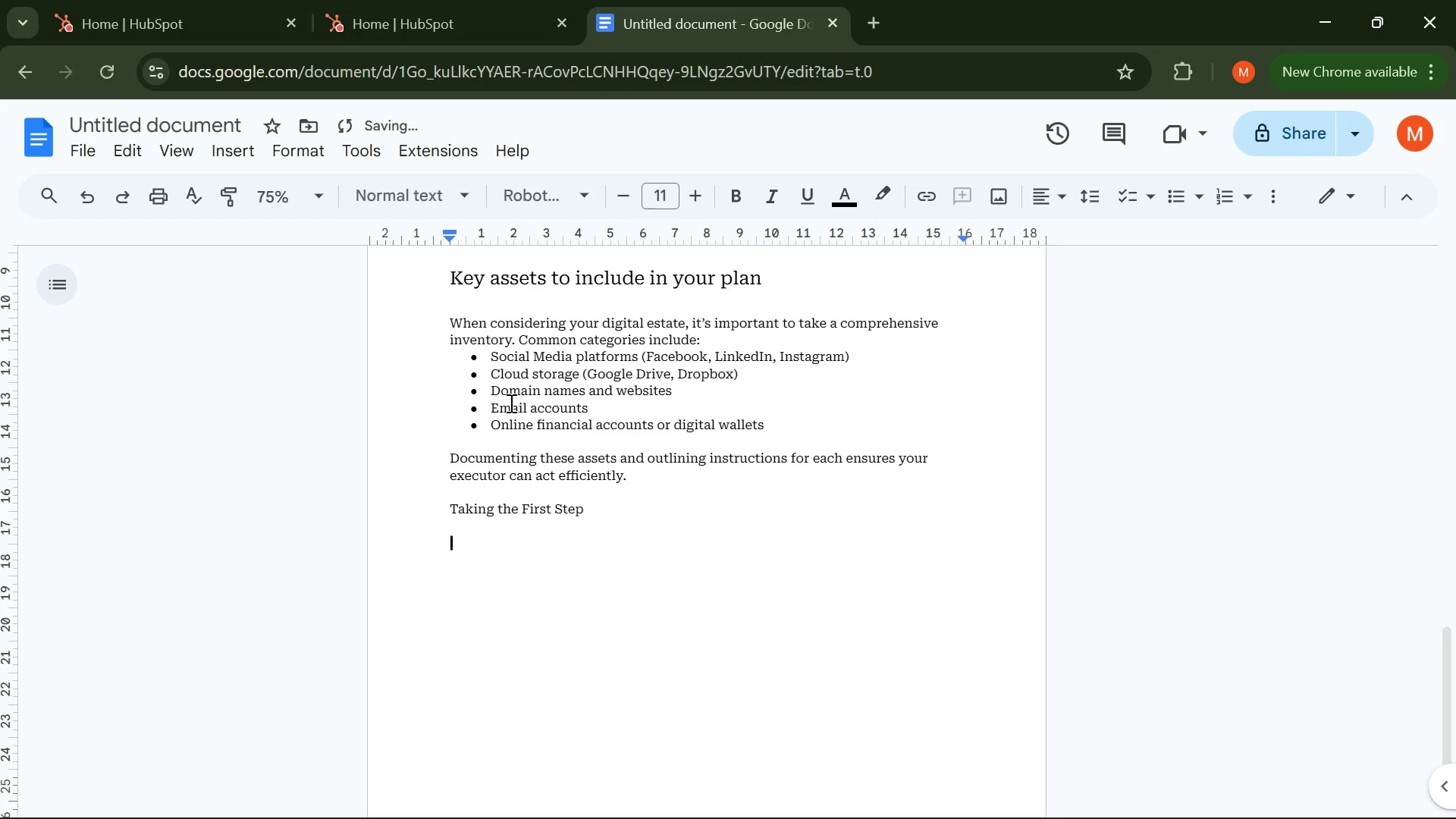 
type(Digital Es)
key(Backspace)
key(Backspace)
key(Backspace)
type( estate planning is no longer optional )
key(Backspace)
type(-its a necessary exe)
key(Backspace)
type(tensiion )
key(Backspace)
key(Backspace)
key(Backspace)
key(Backspace)
type(on of moder legal planning. By appointing a digital executor and clearly documenting your wishes )
key(Backspace)
type( you)
key(Backspace)
key(Backspace)
key(Backspace)
key(Backspace)
key(Backspace)
type(s, you protect both your digital footpring)
key(Backspace)
type(t and your families speace o)
key(Backspace)
key(Backspace)
key(Backspace)
key(Backspace)
key(Backspace)
key(Backspace)
key(Backspace)
type(peace of mind. )
 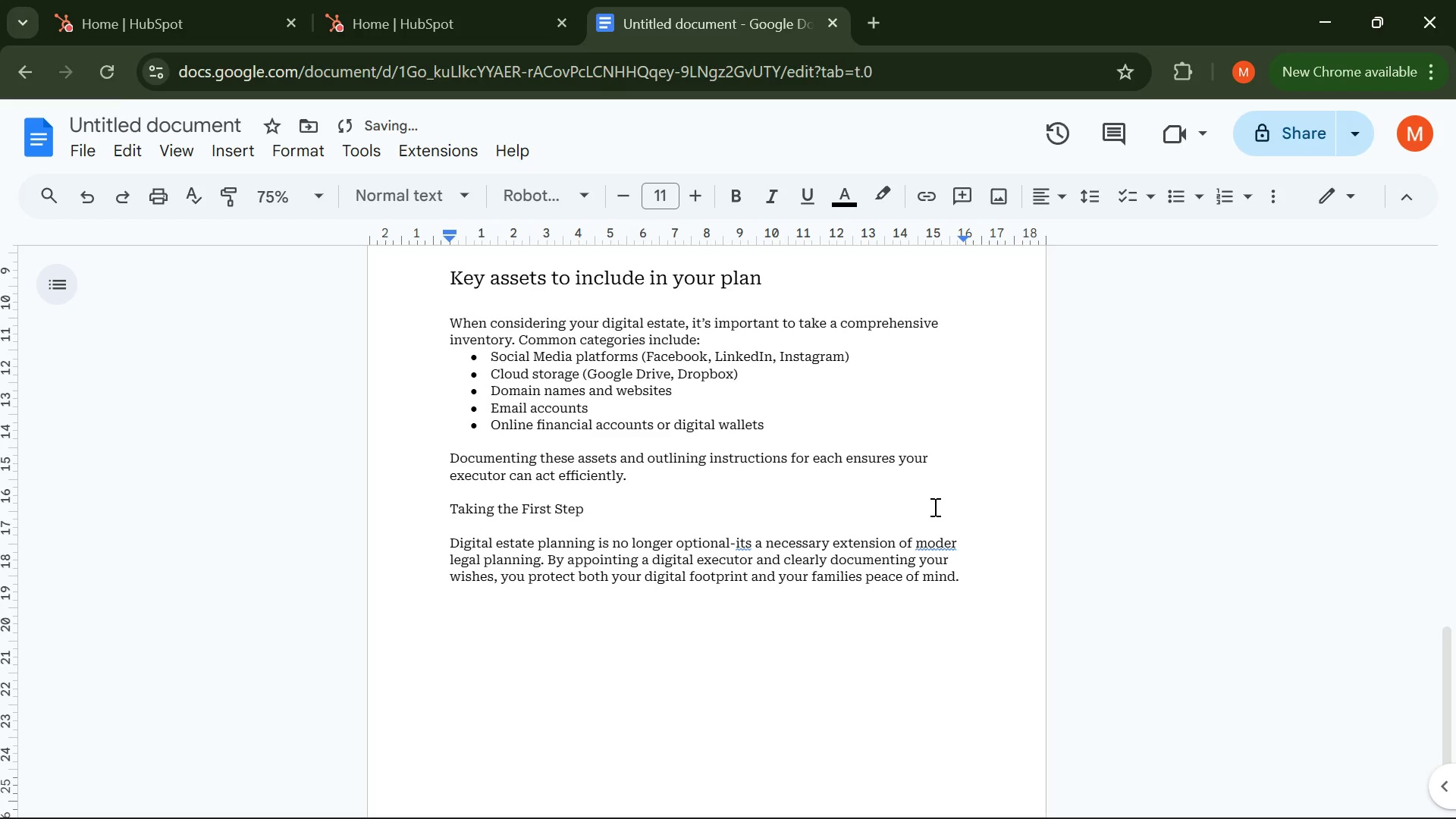 
left_click([945, 543])
 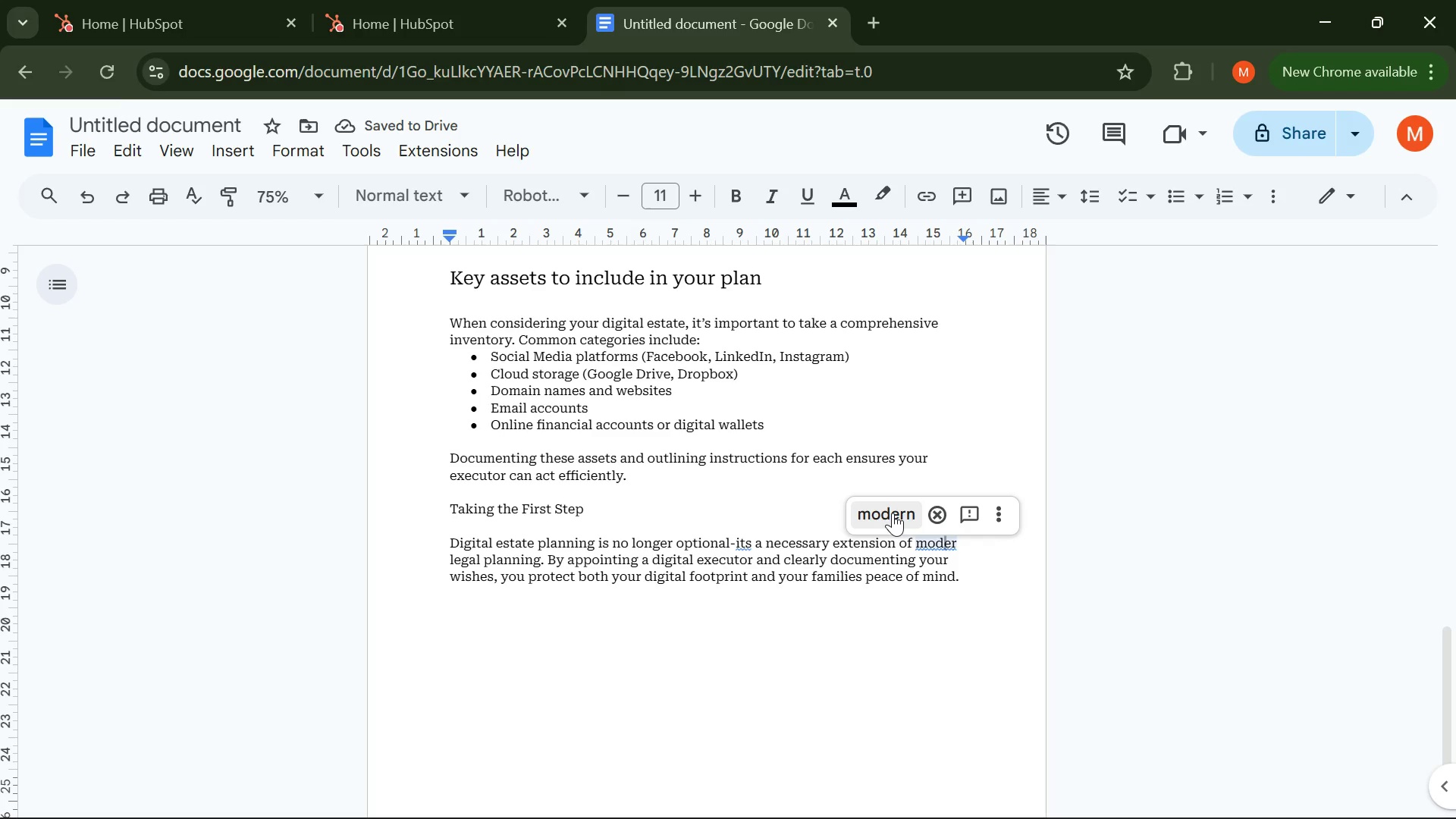 
left_click([893, 513])
 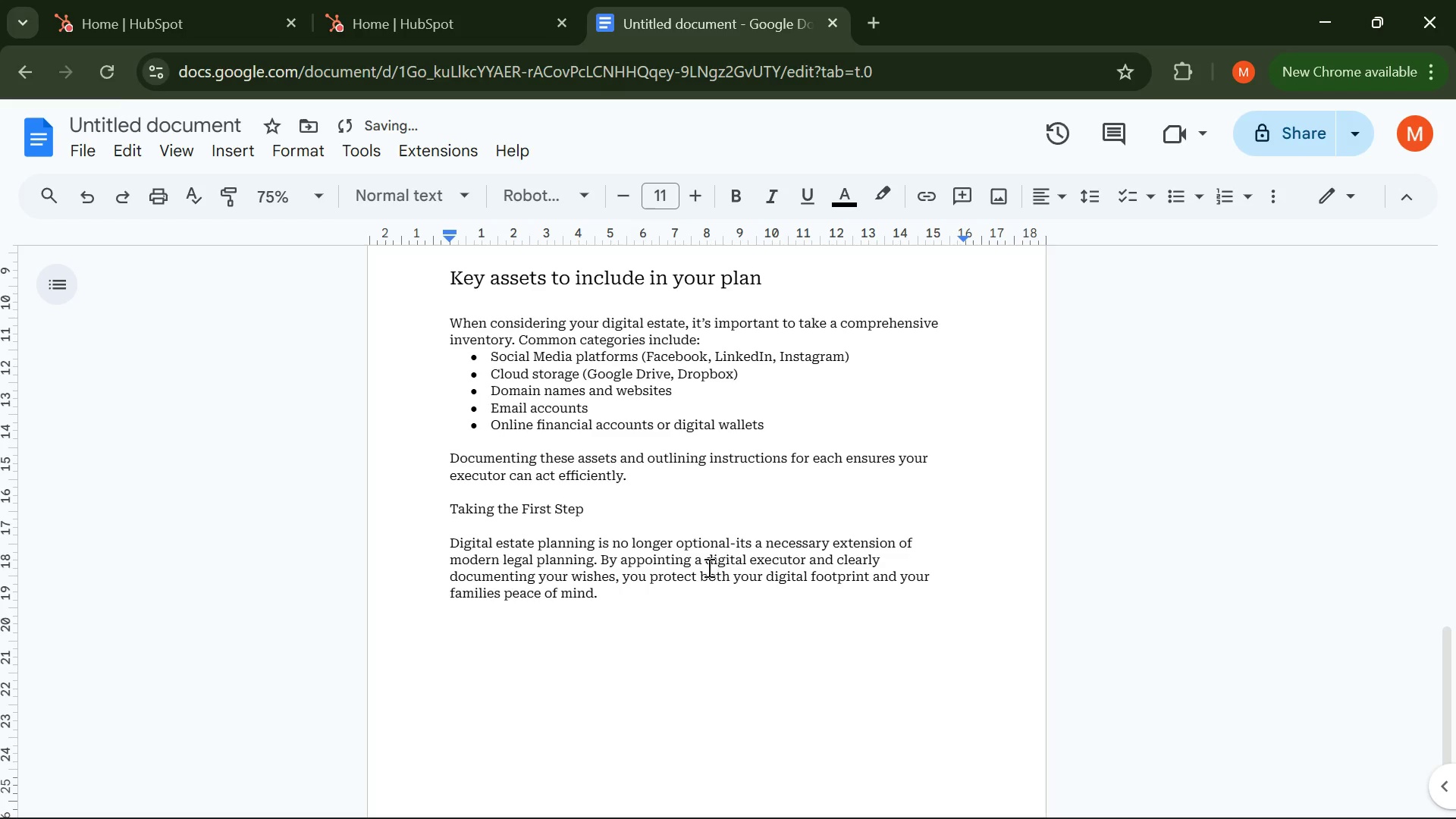 
left_click([624, 598])
 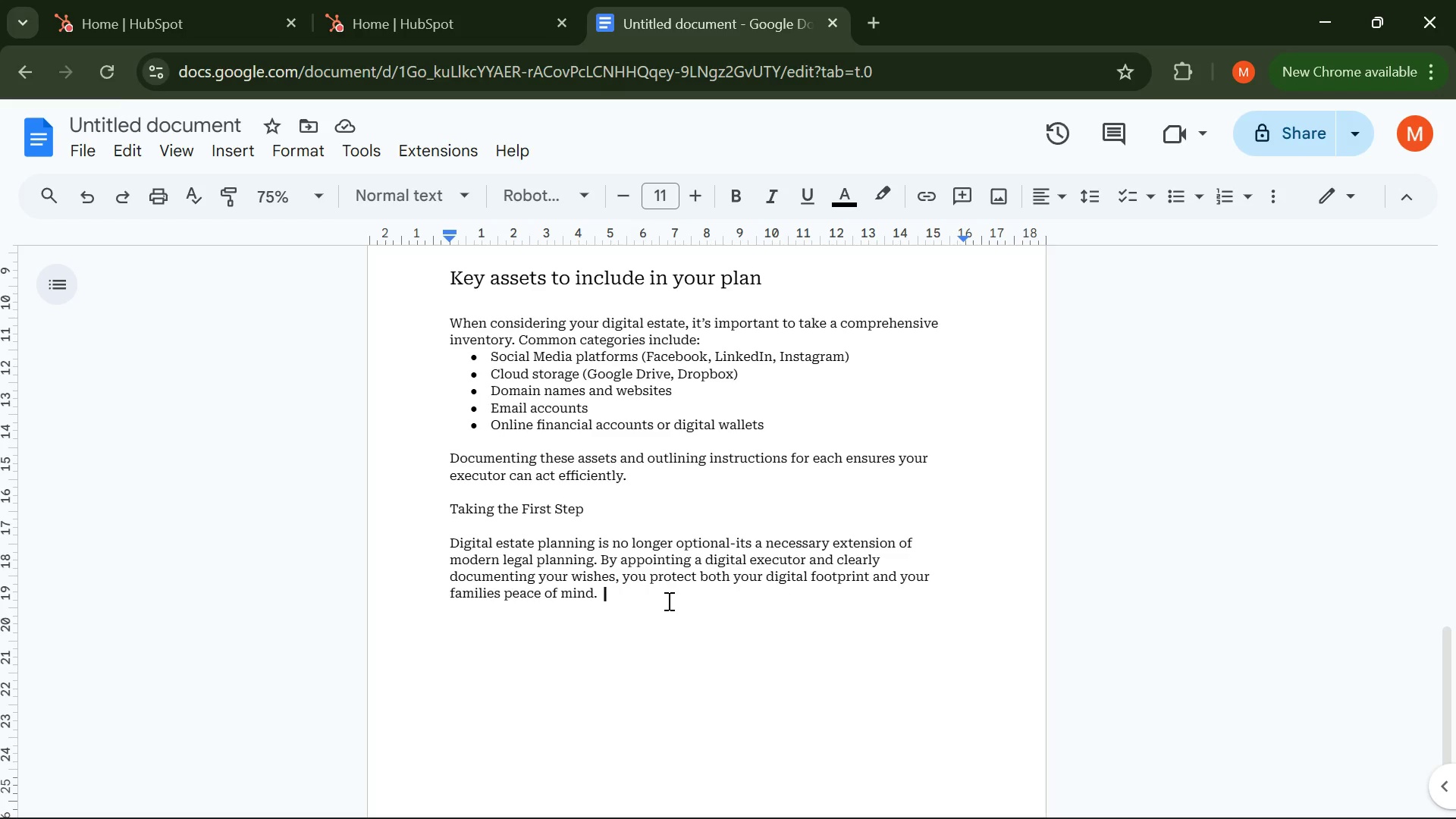 
wait(10.16)
 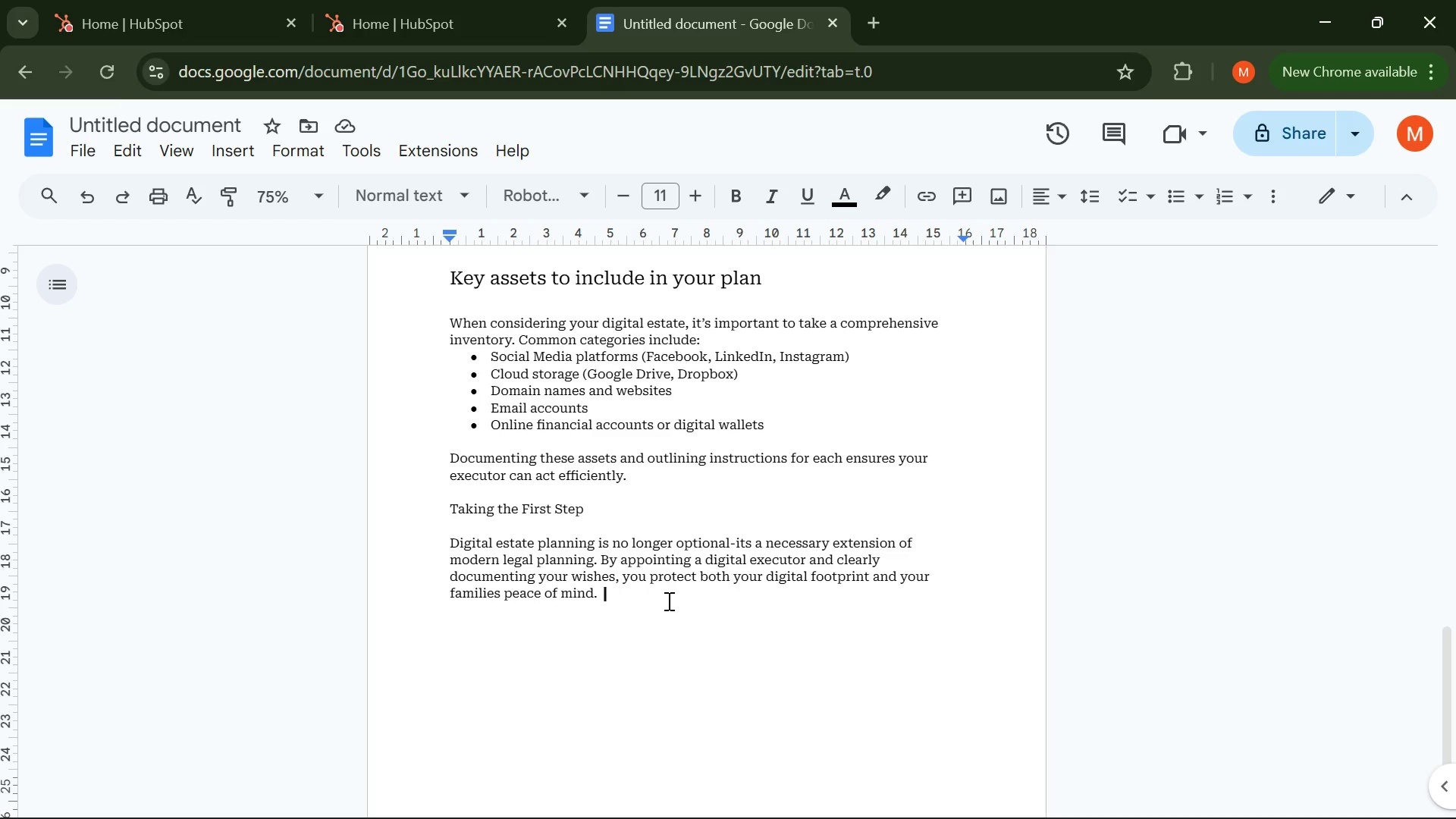 
left_click([981, 812])